 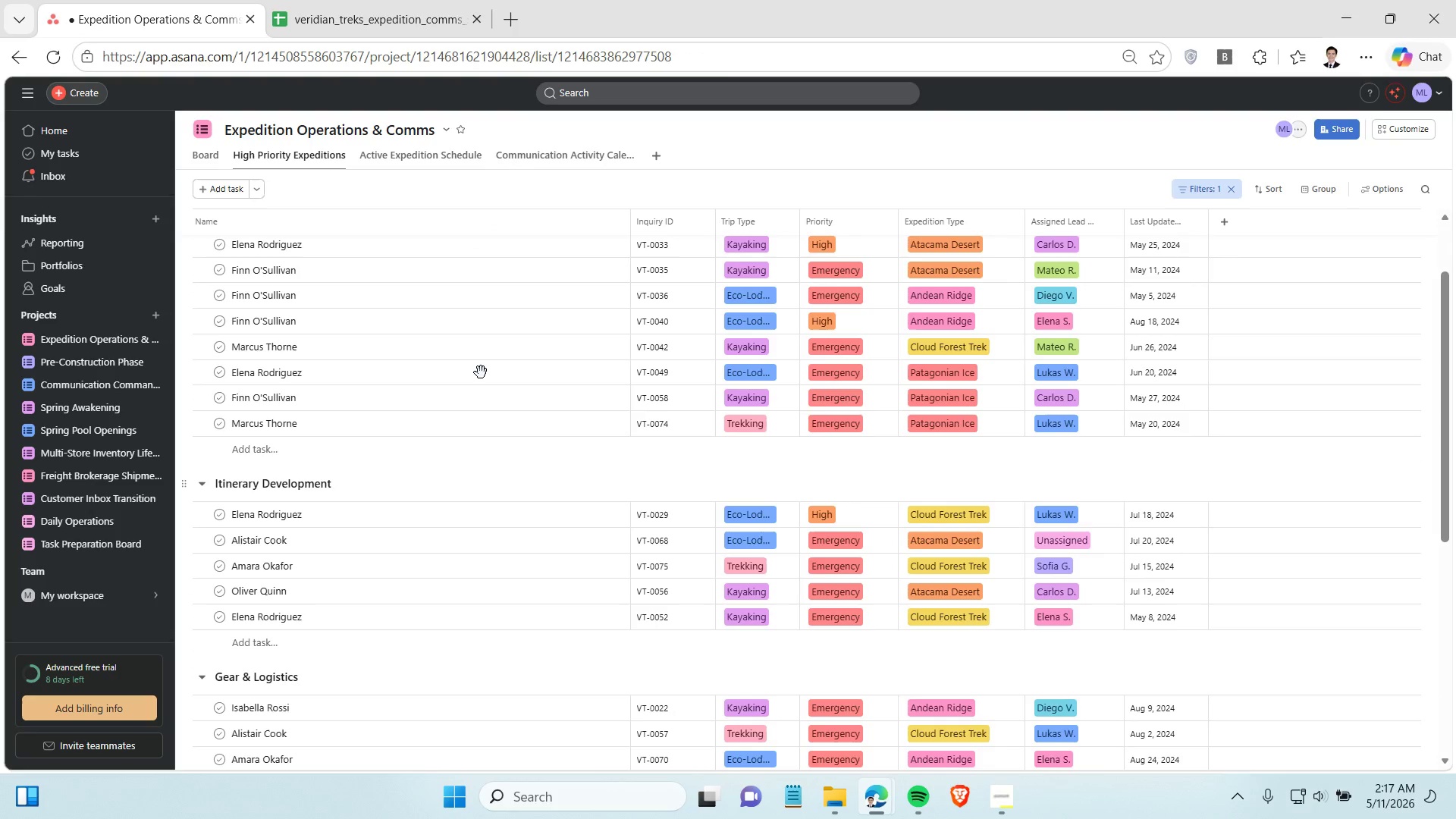 
scroll: coordinate [481, 372], scroll_direction: up, amount: 1.0
 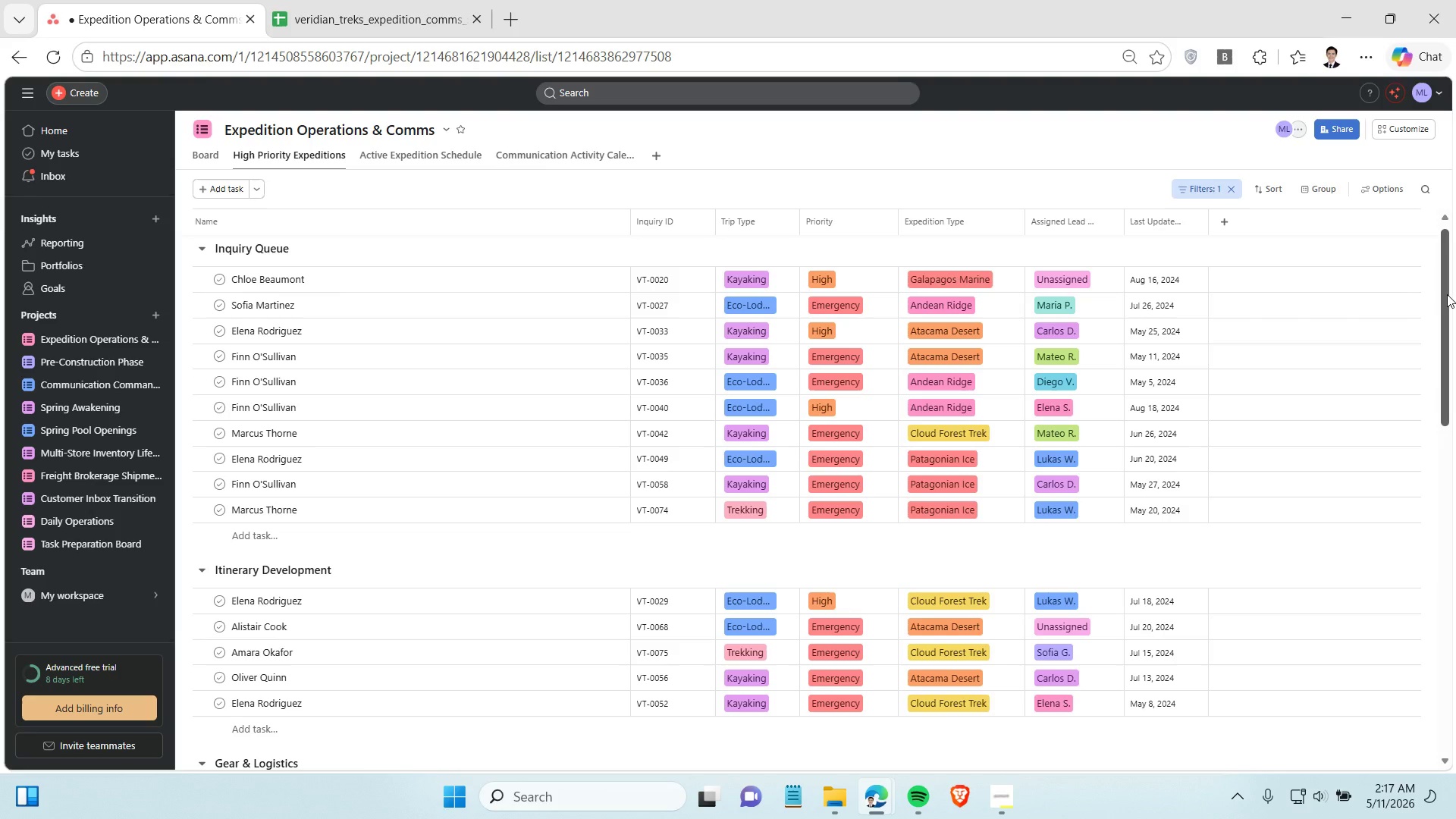 
wait(5.49)
 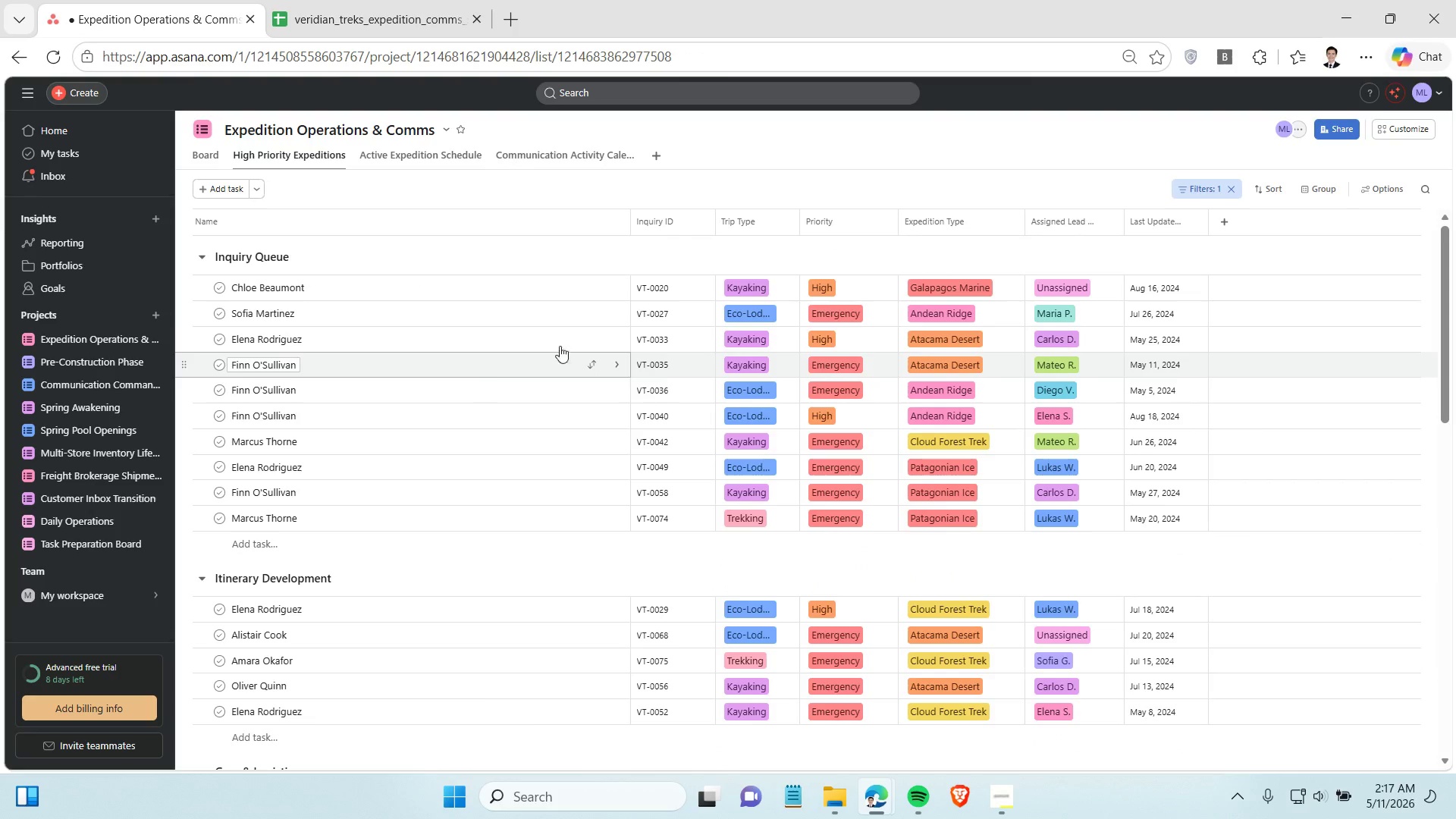 
key(Control+Shift+ShiftLeft)
 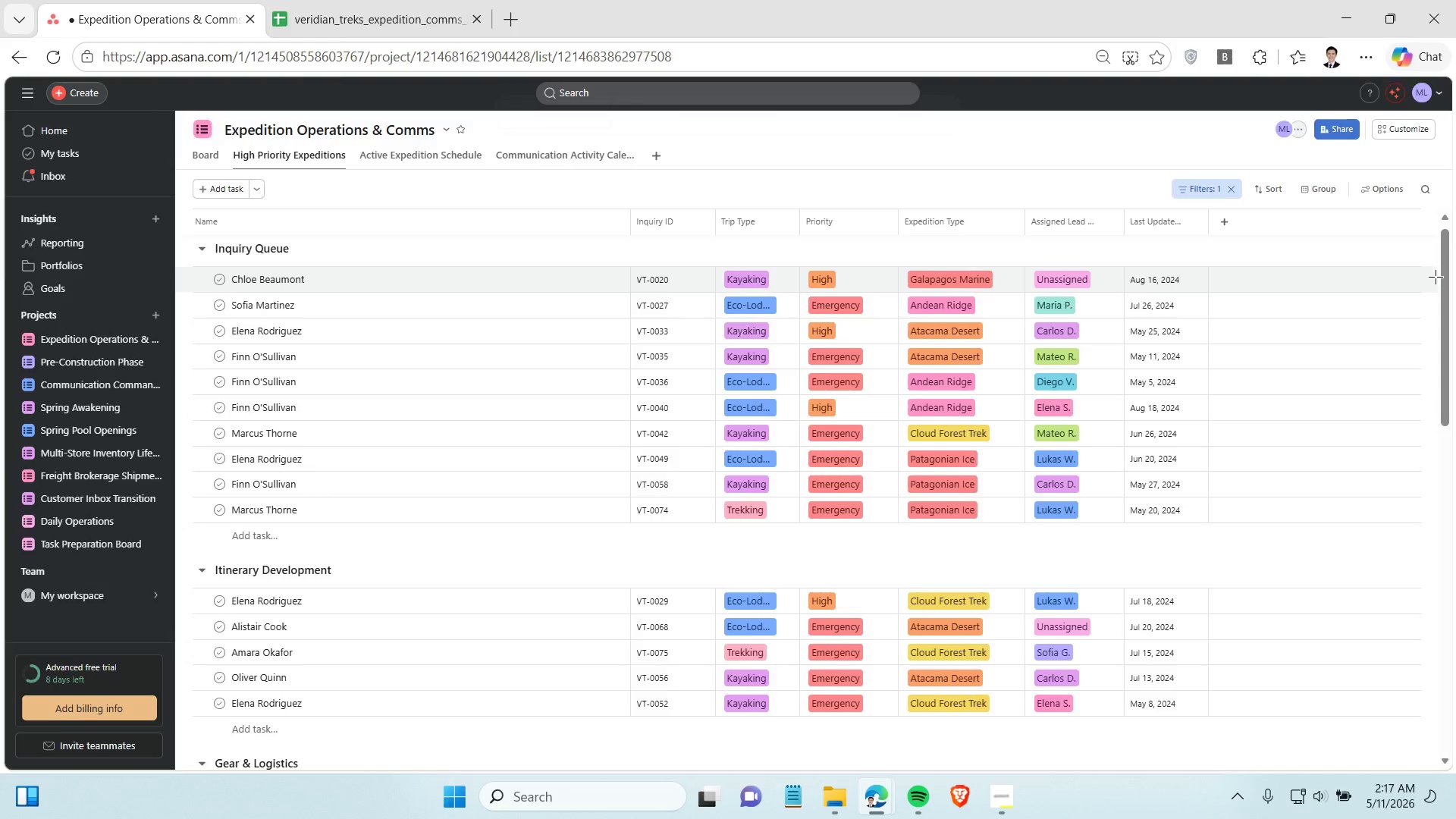 
key(Control+Shift+S)
 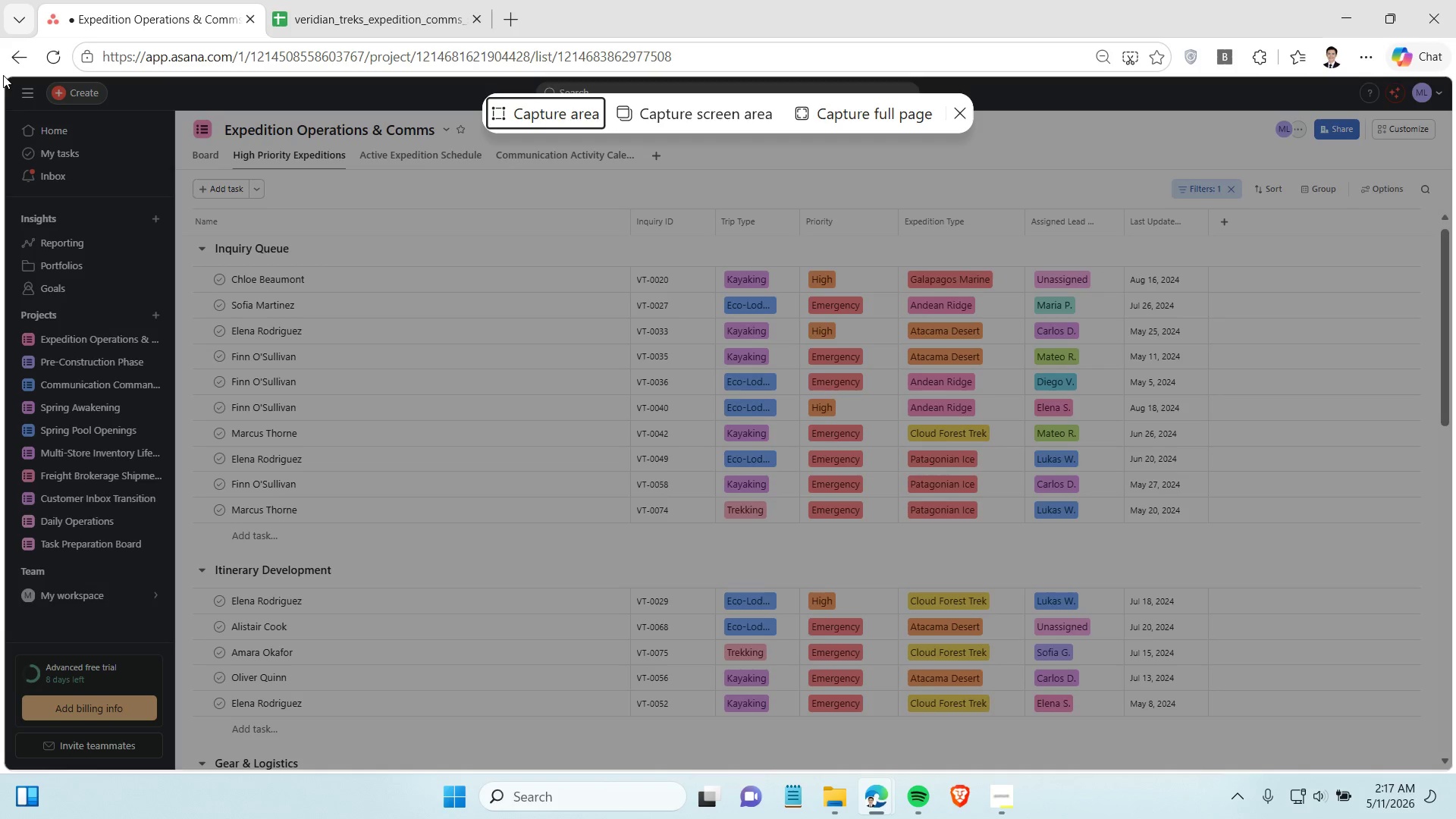 
left_click_drag(start_coordinate=[7, 76], to_coordinate=[1455, 815])
 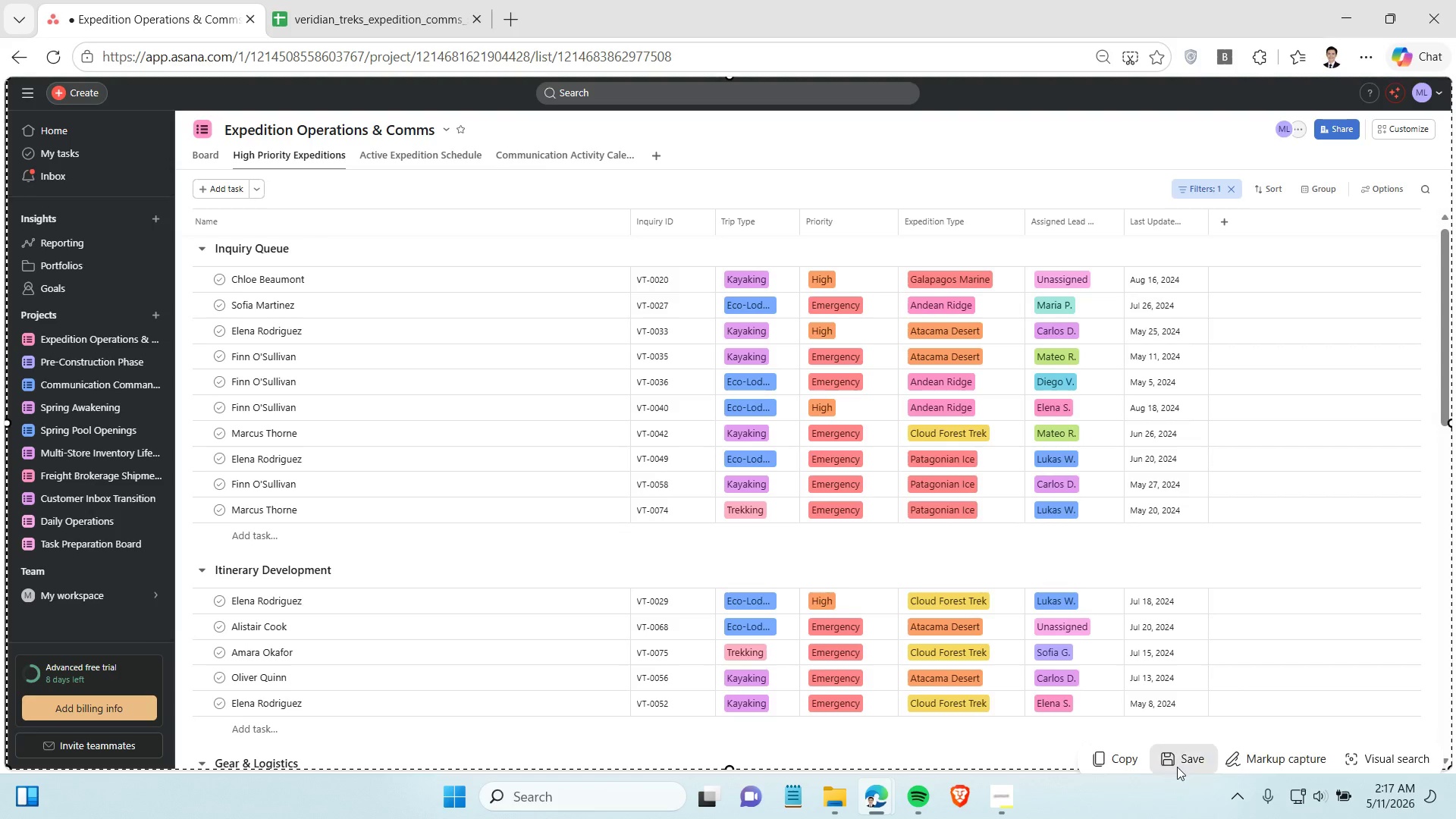 
left_click([1181, 763])
 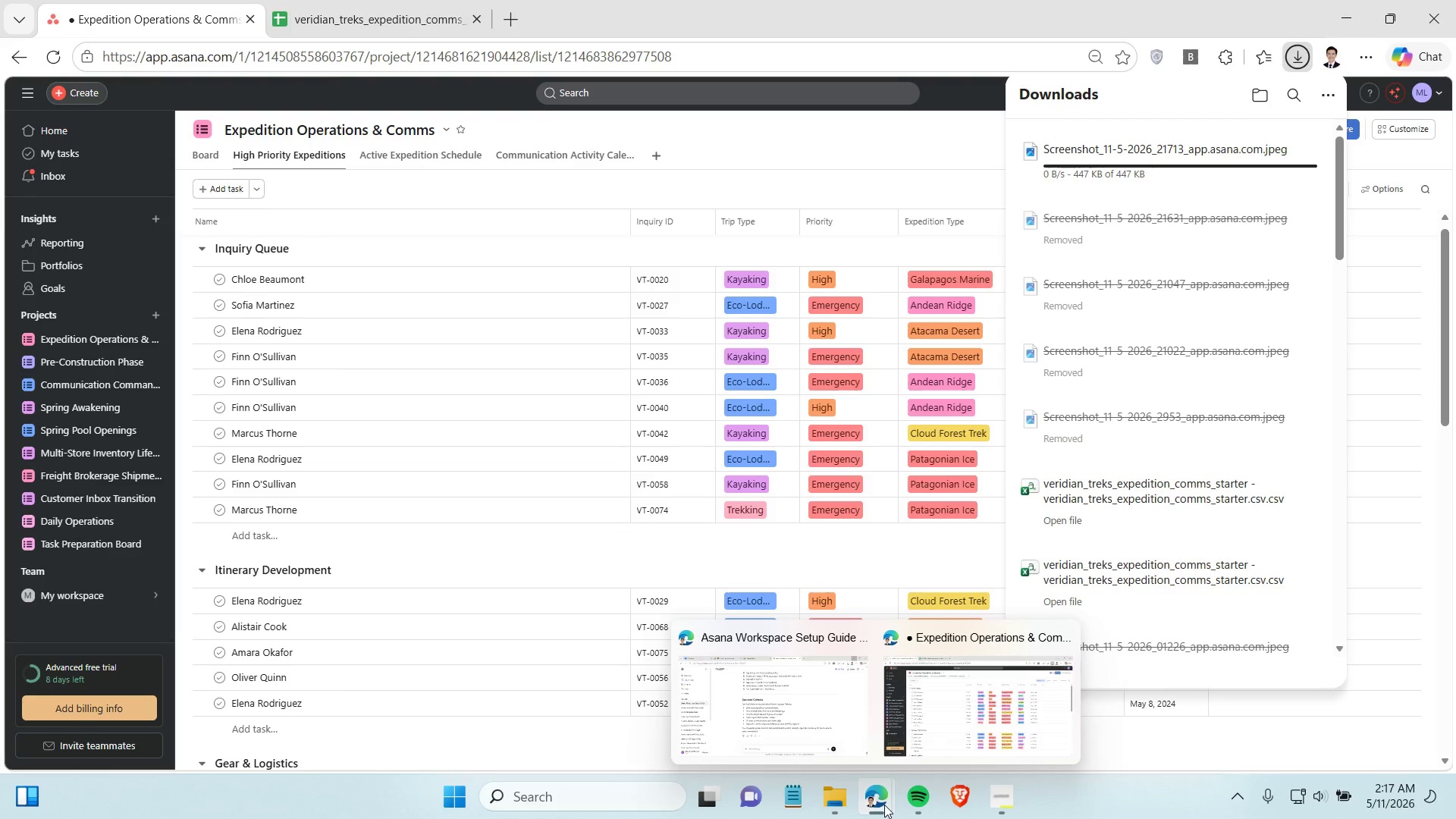 
left_click([838, 805])
 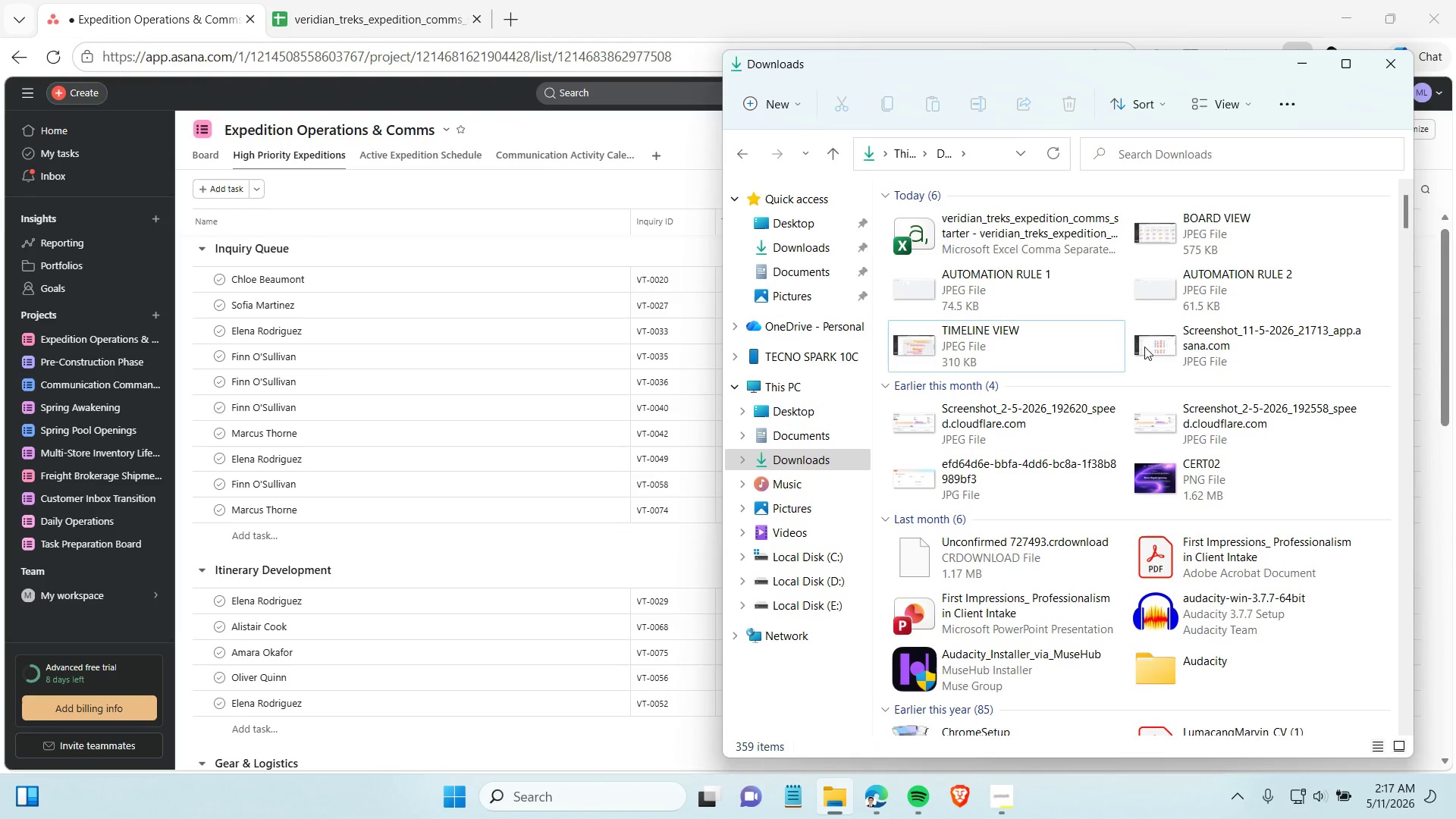 
left_click([1205, 339])
 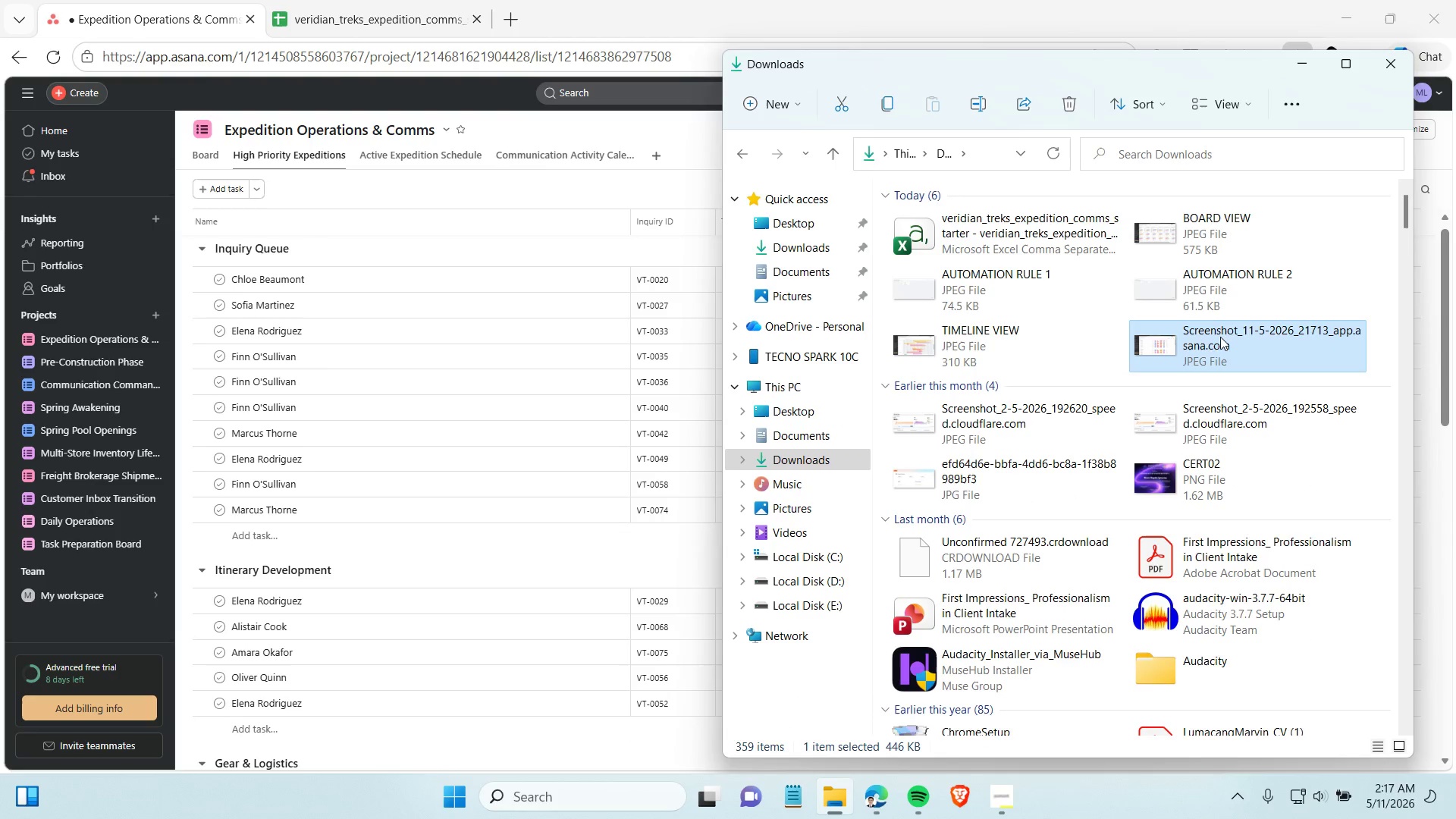 
left_click([1221, 335])
 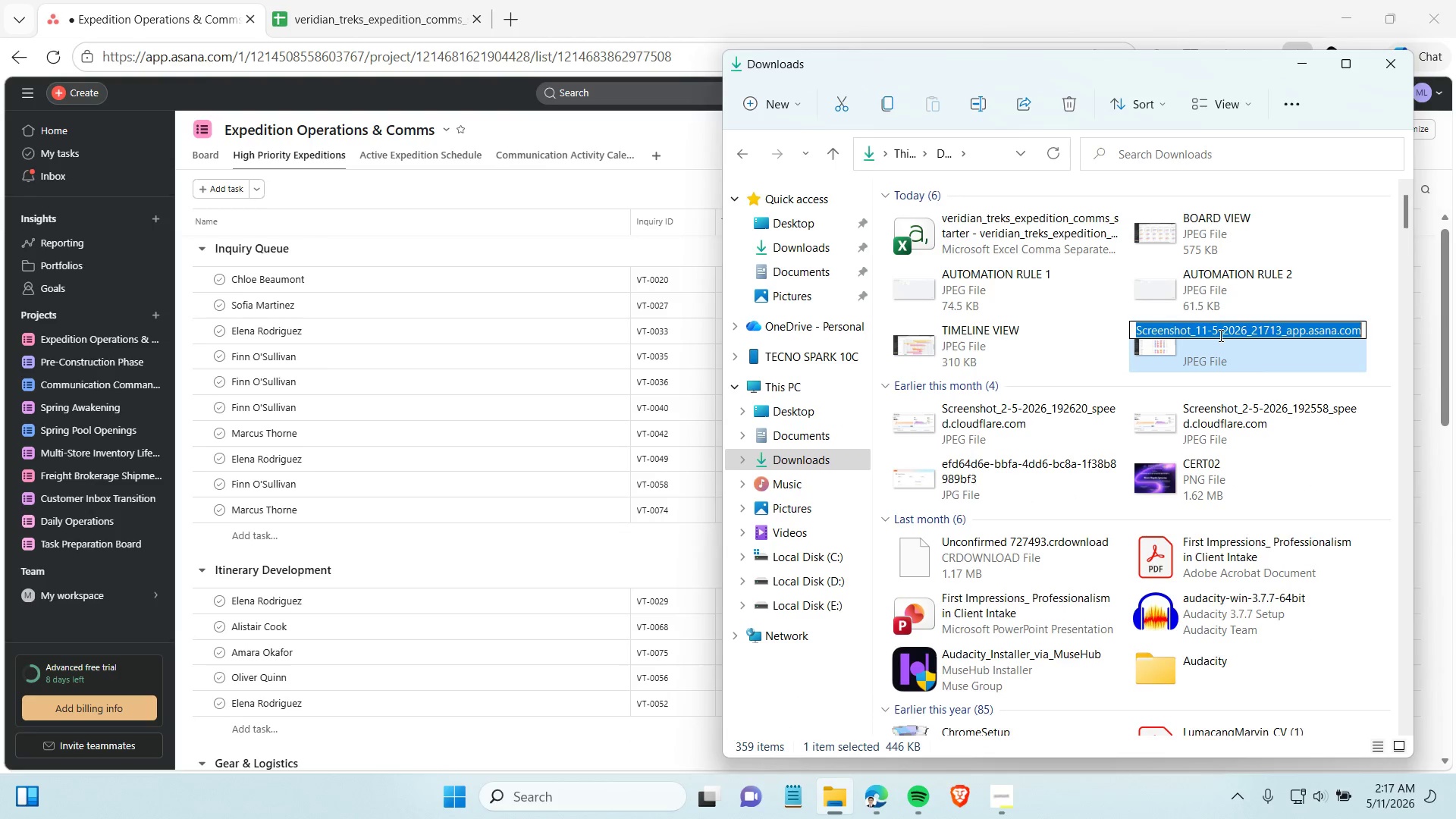 
type(LIST VIEW)
 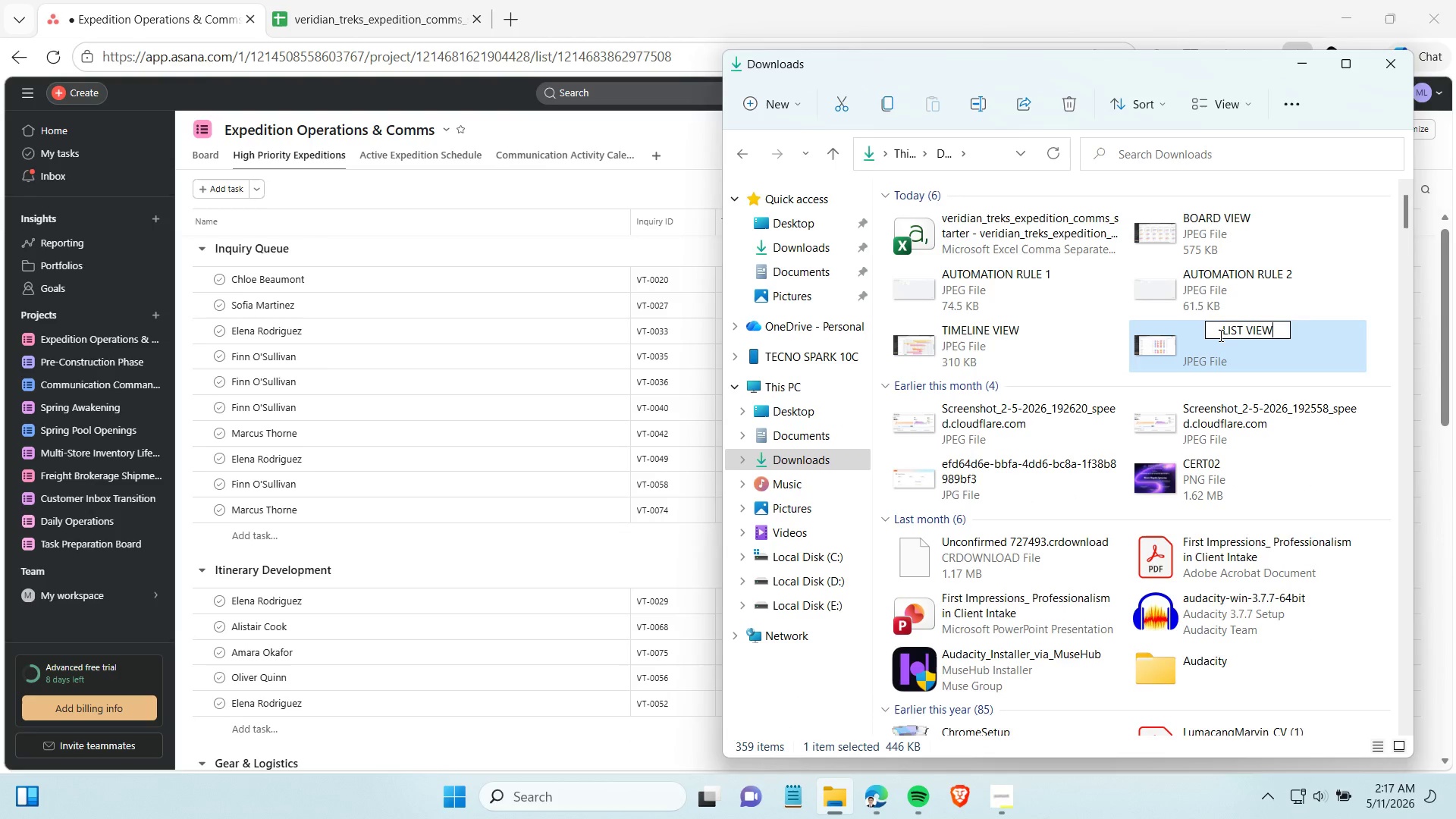 
key(Enter)